 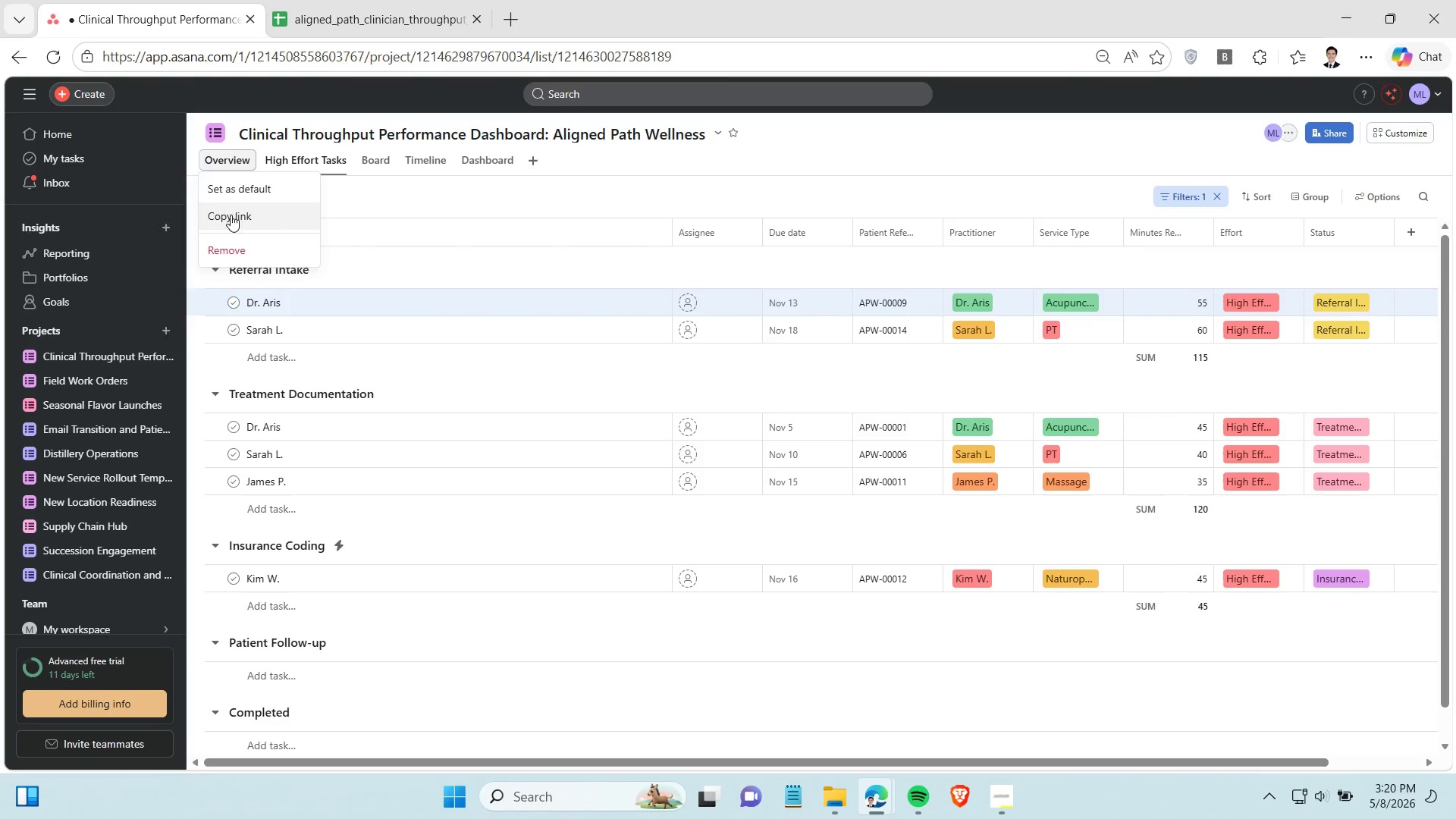 
left_click([236, 243])
 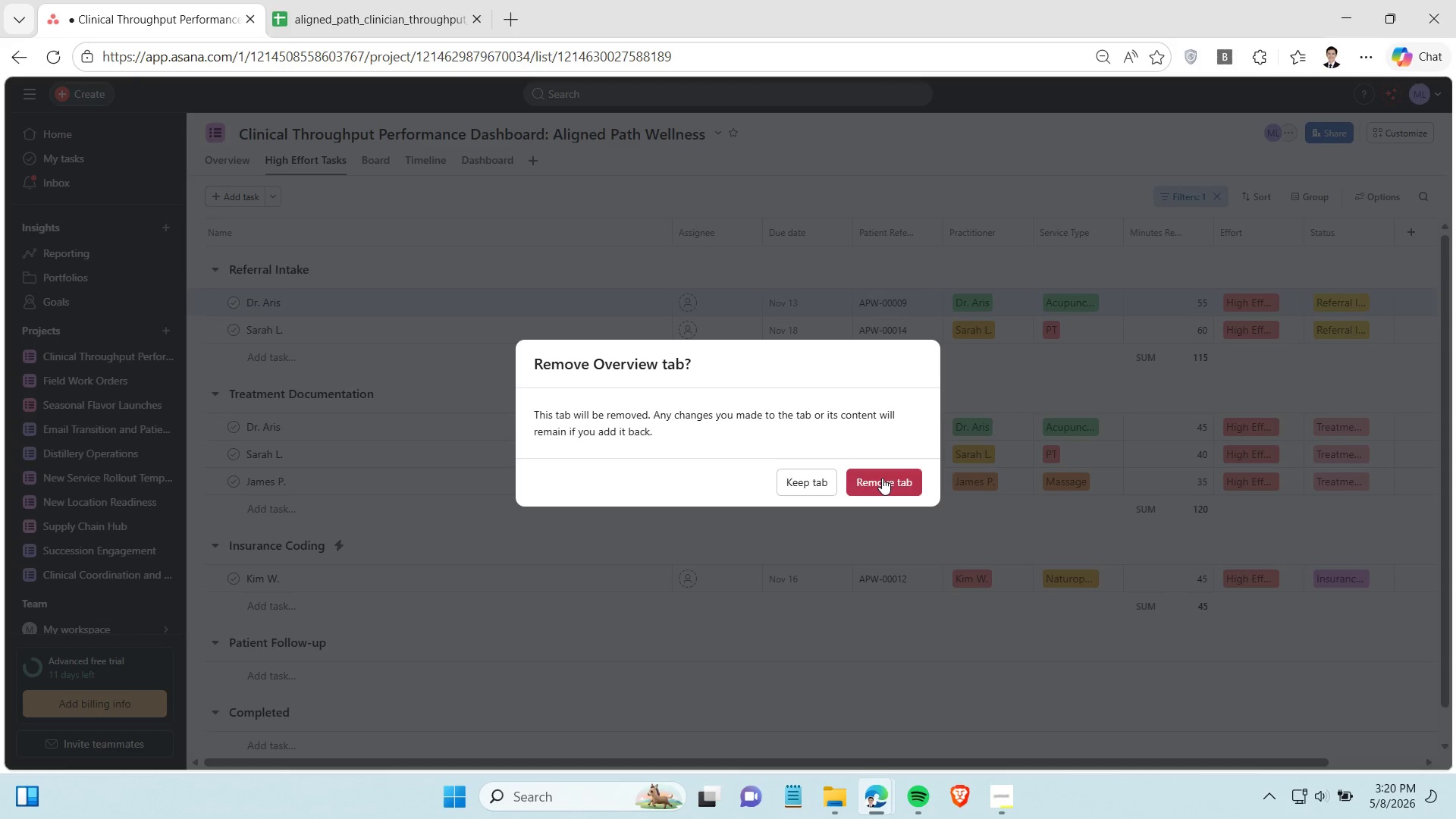 
left_click([882, 478])
 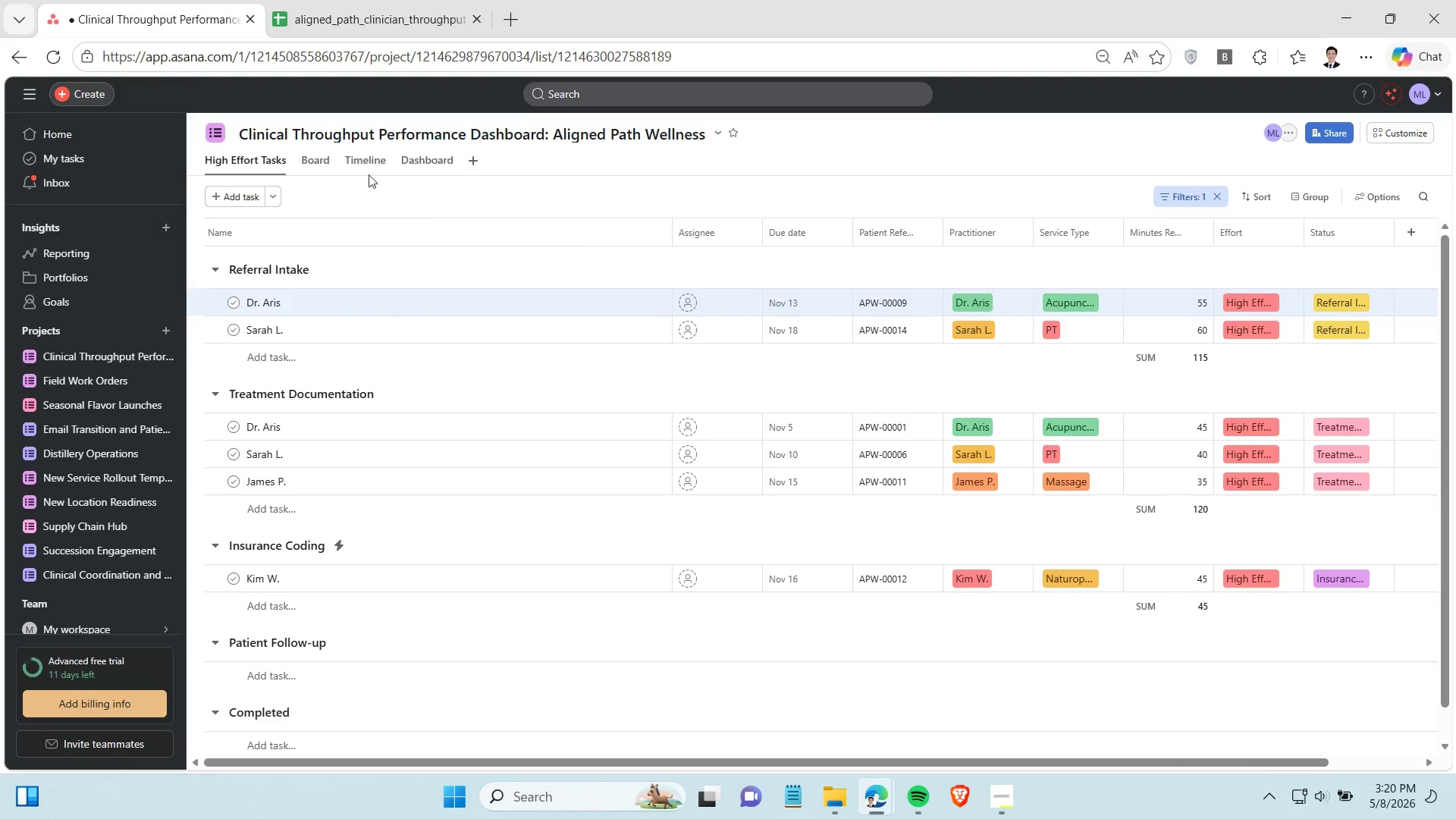 
right_click([360, 162])
 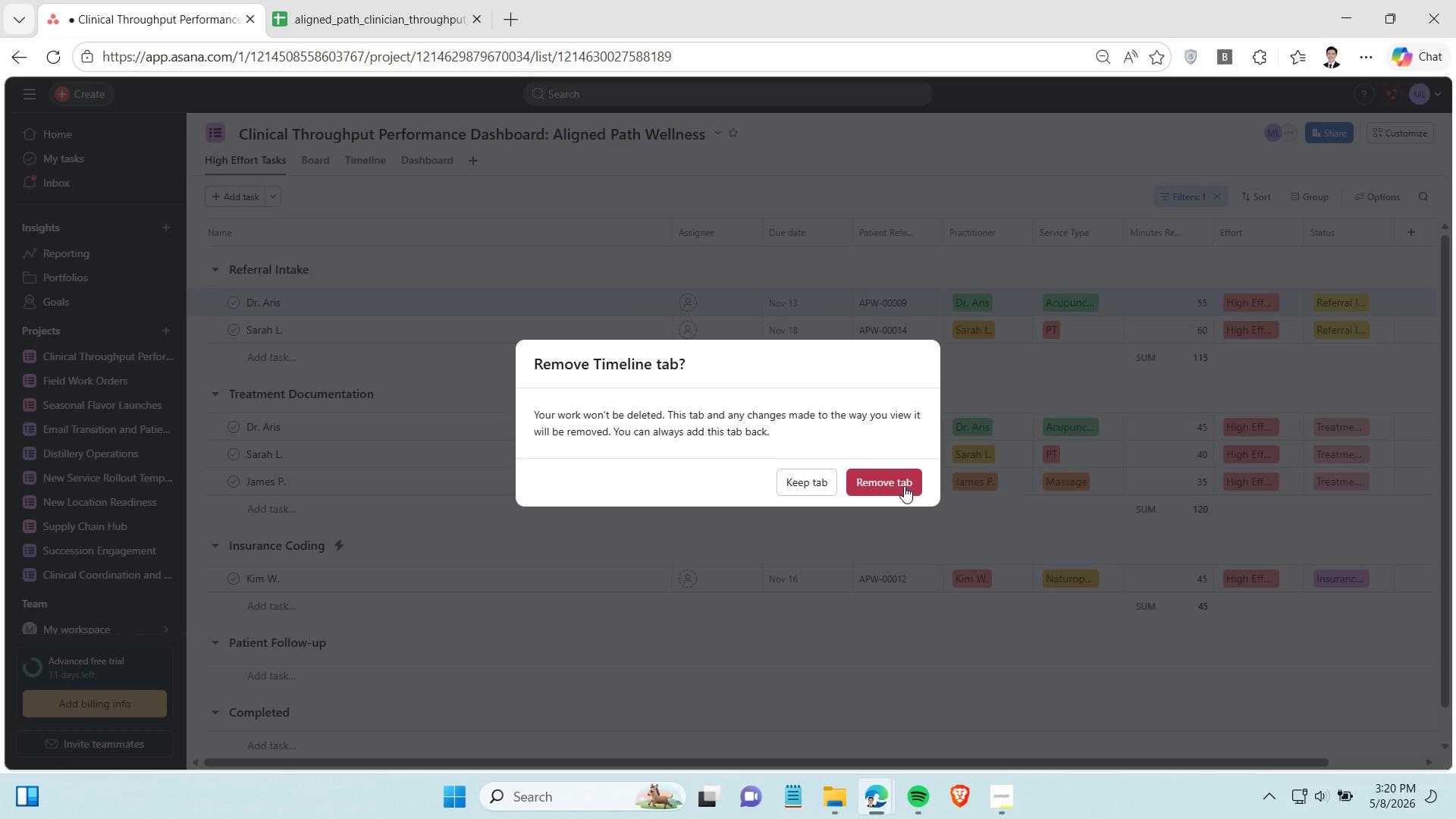 
left_click([897, 479])
 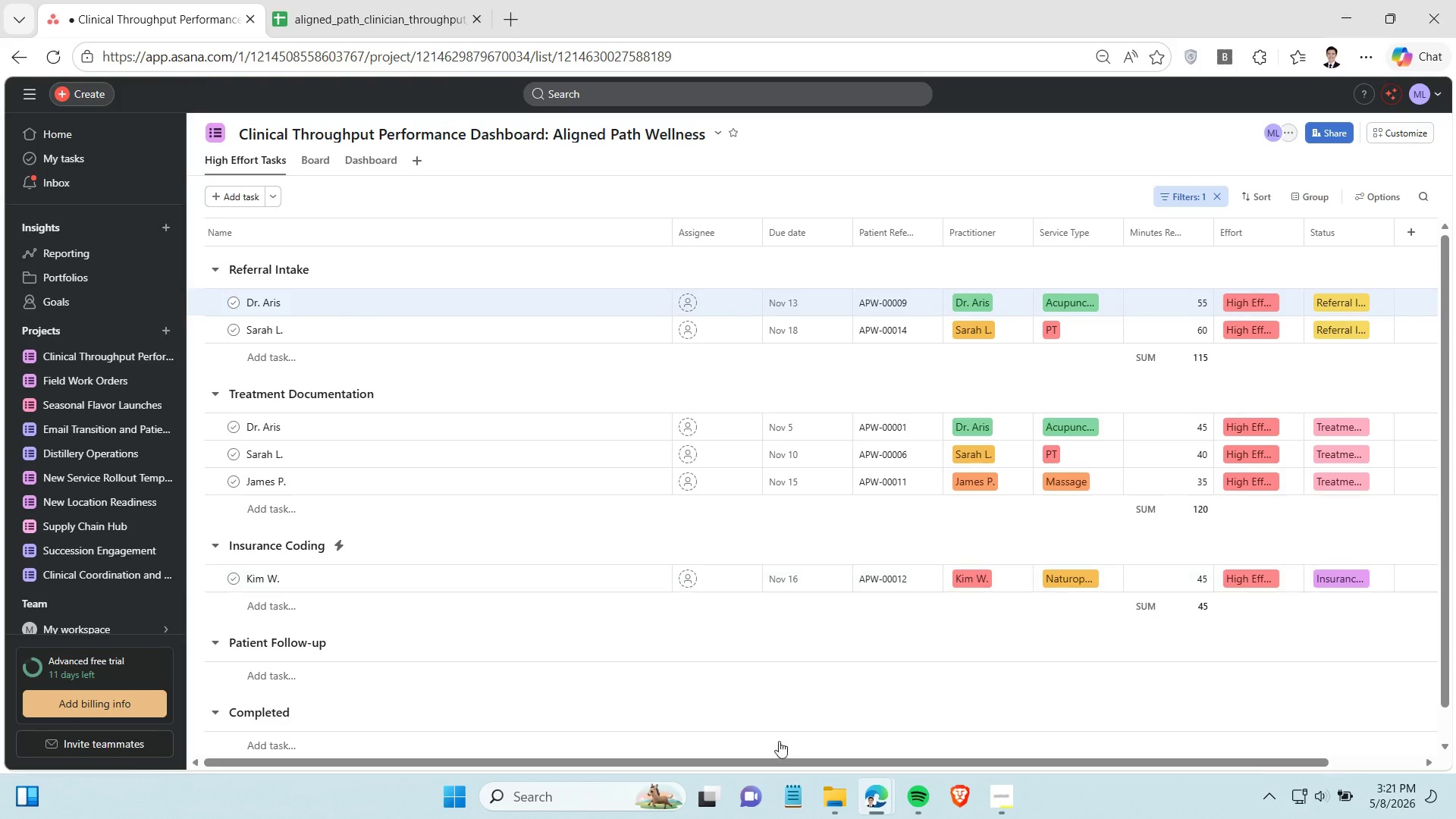 
left_click([1002, 801])